 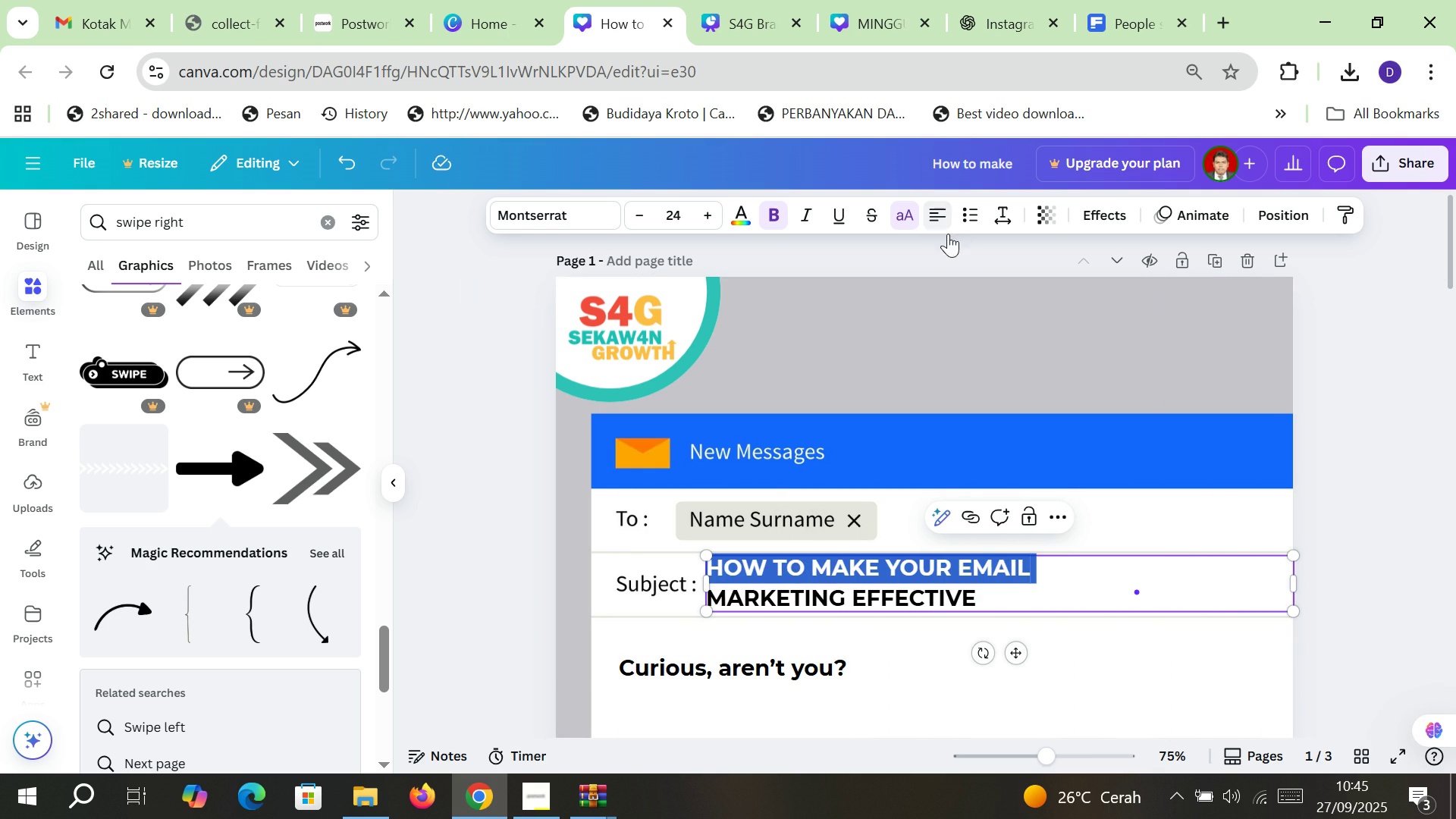 
left_click([1056, 586])
 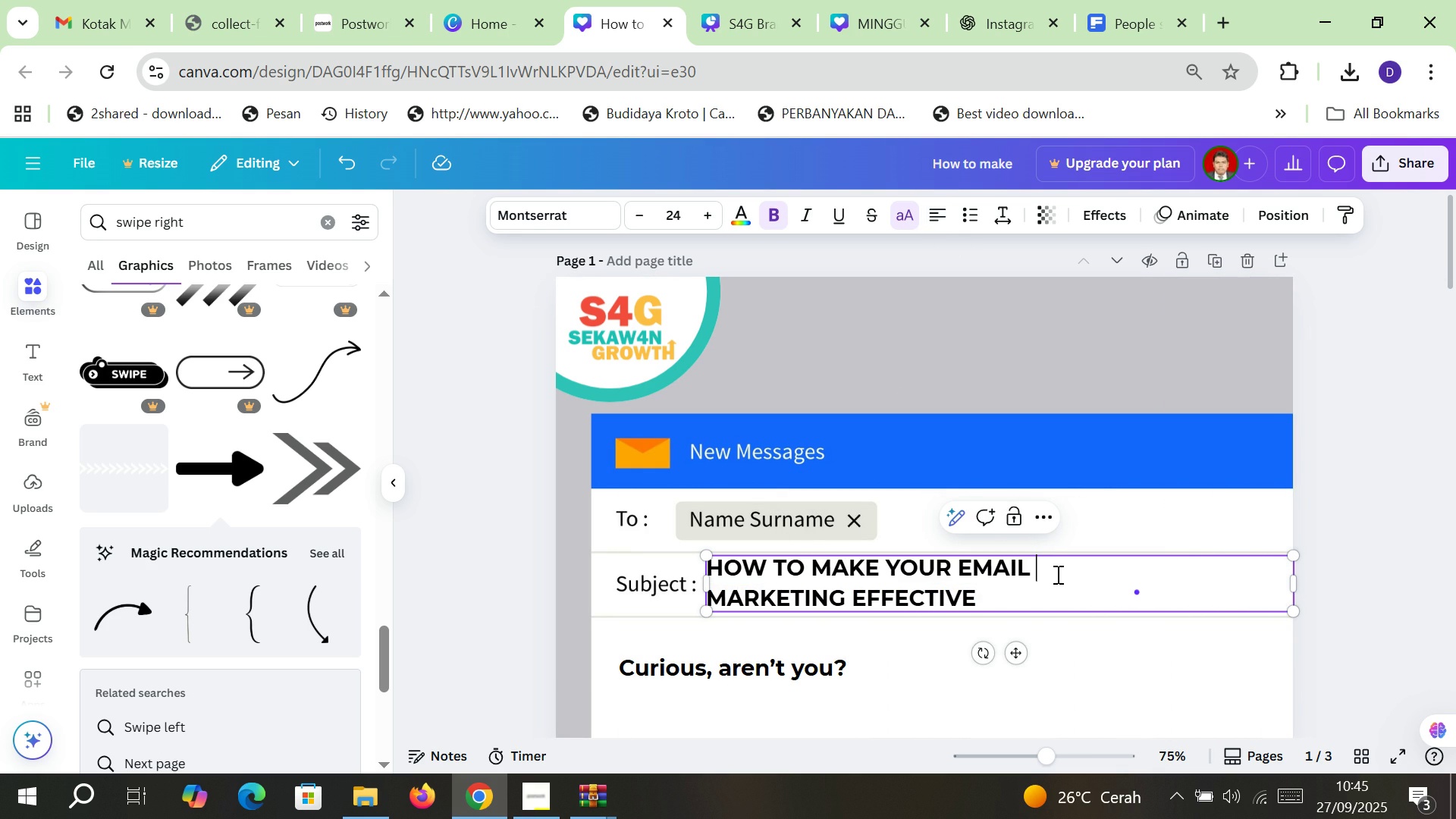 
left_click([1056, 574])
 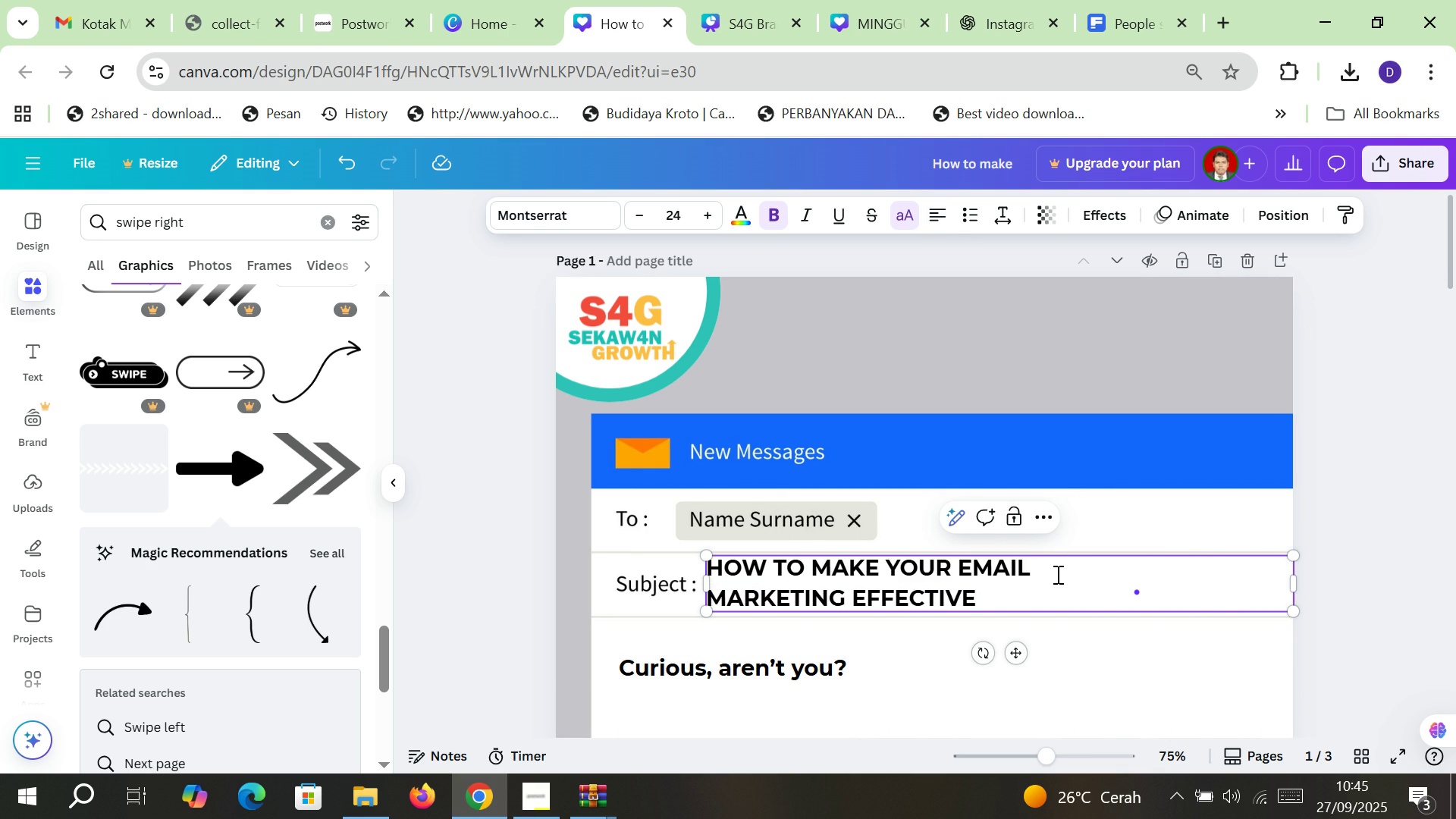 
key(Delete)
 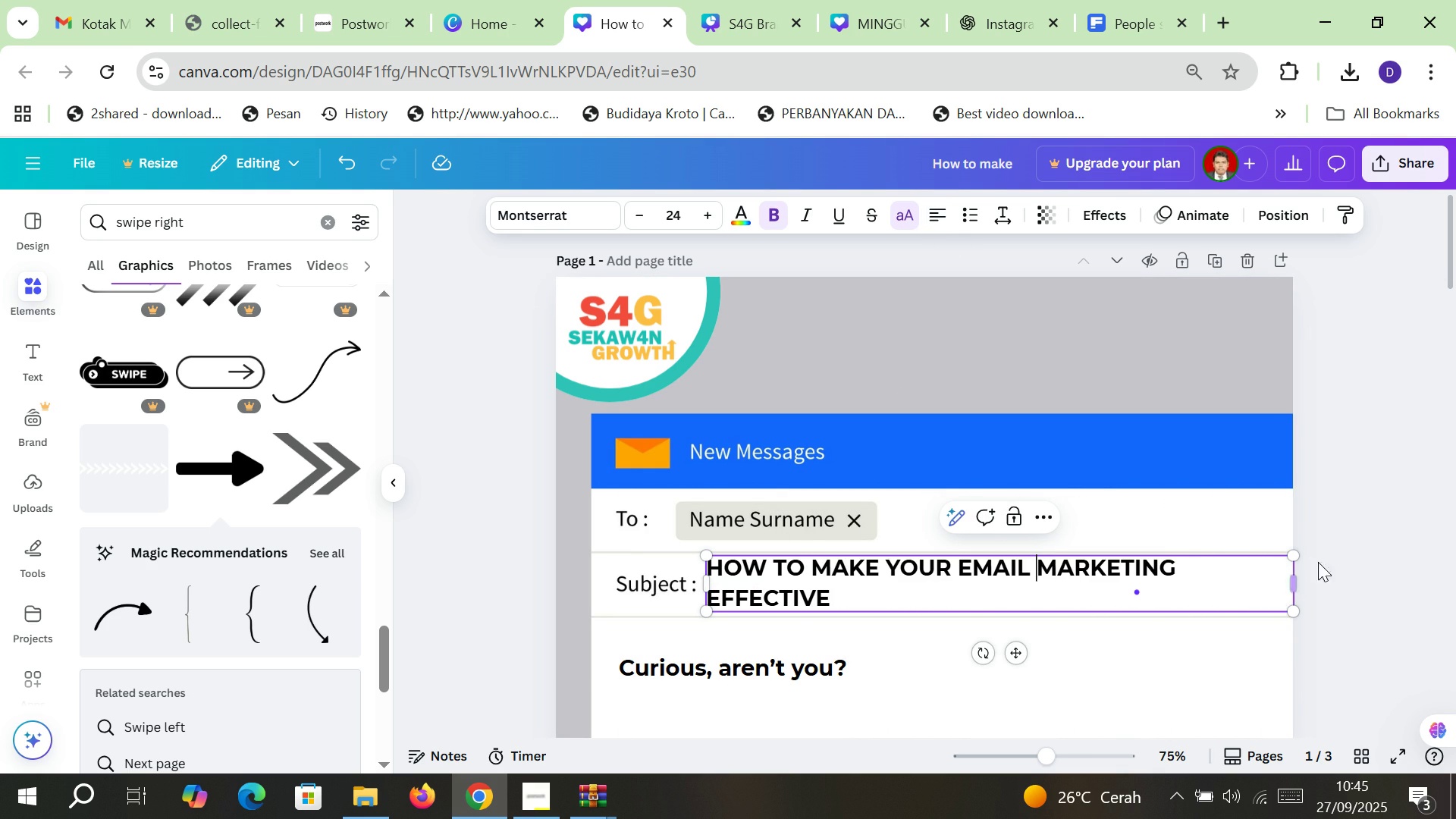 
left_click([1365, 539])
 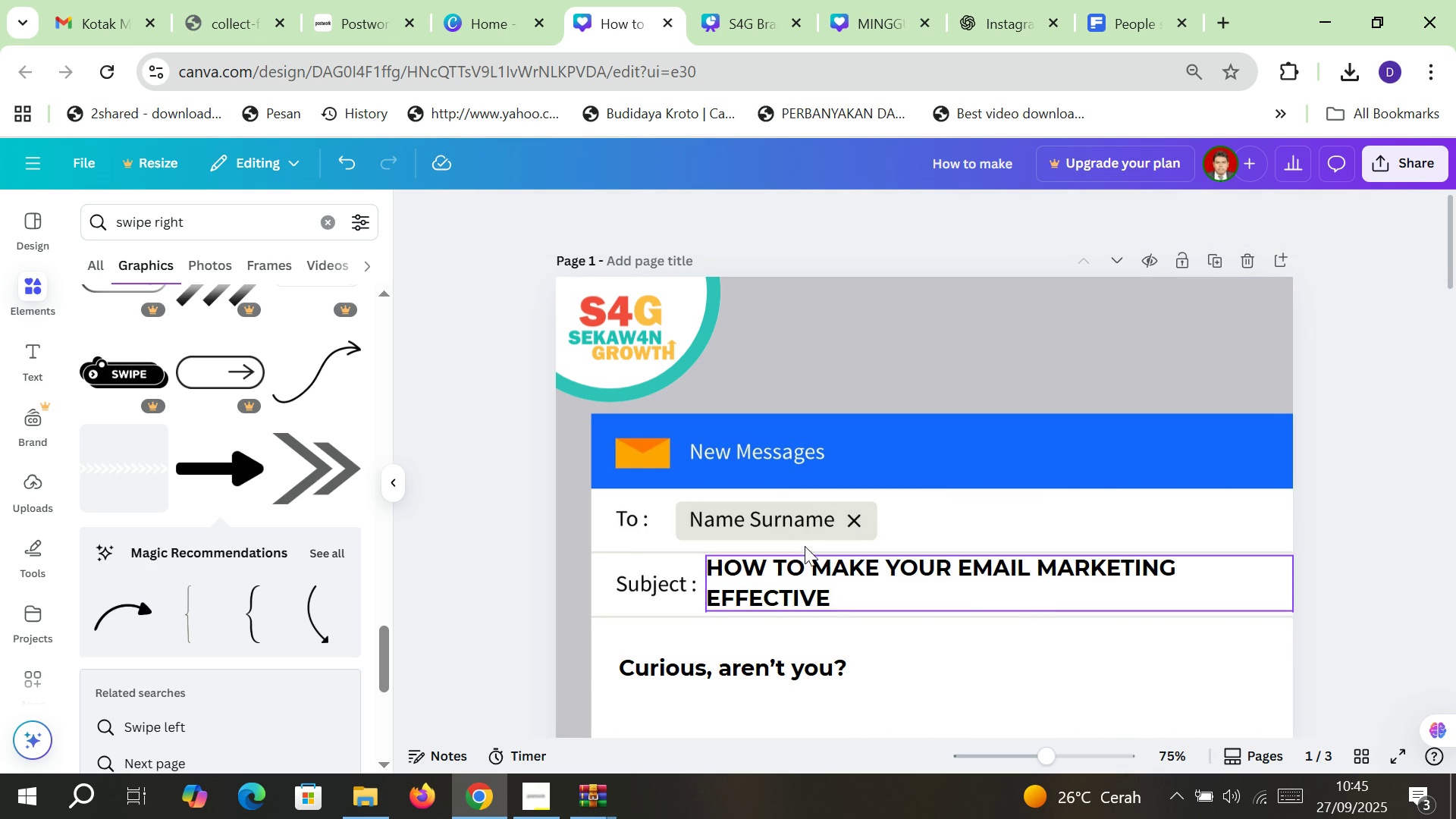 
scroll: coordinate [805, 545], scroll_direction: down, amount: 4.0